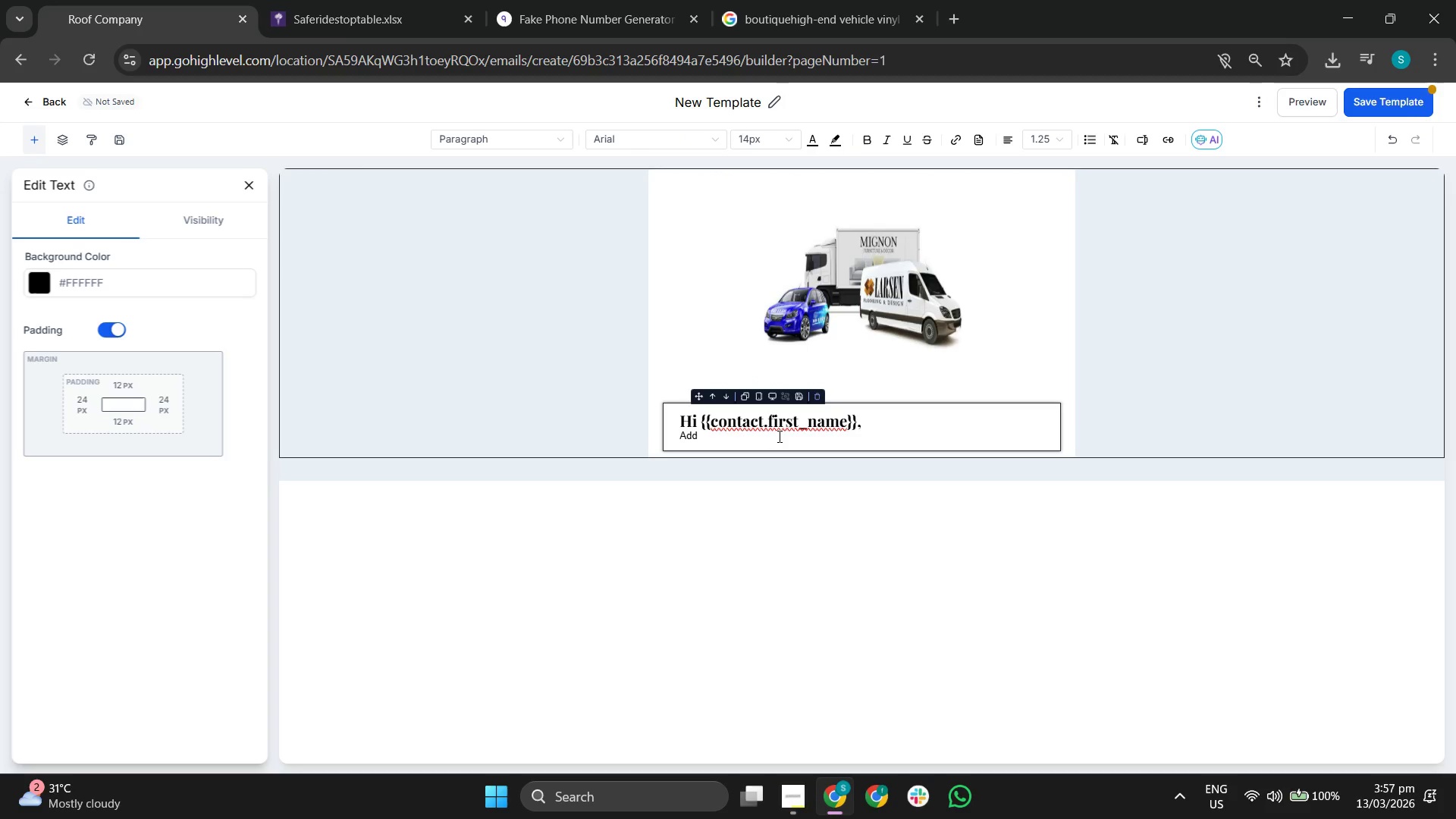 
key(Backspace)
 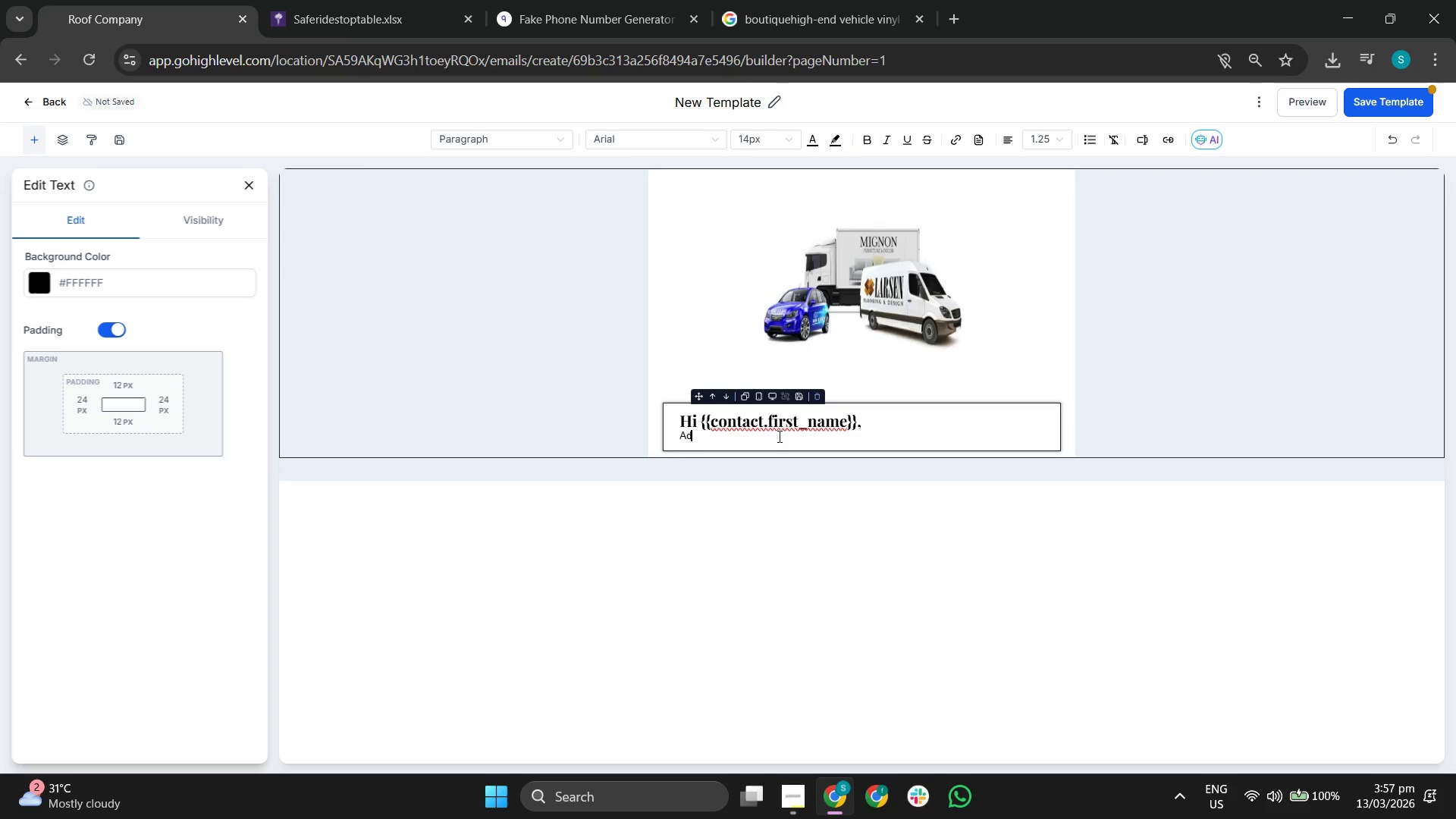 
key(Backspace)
 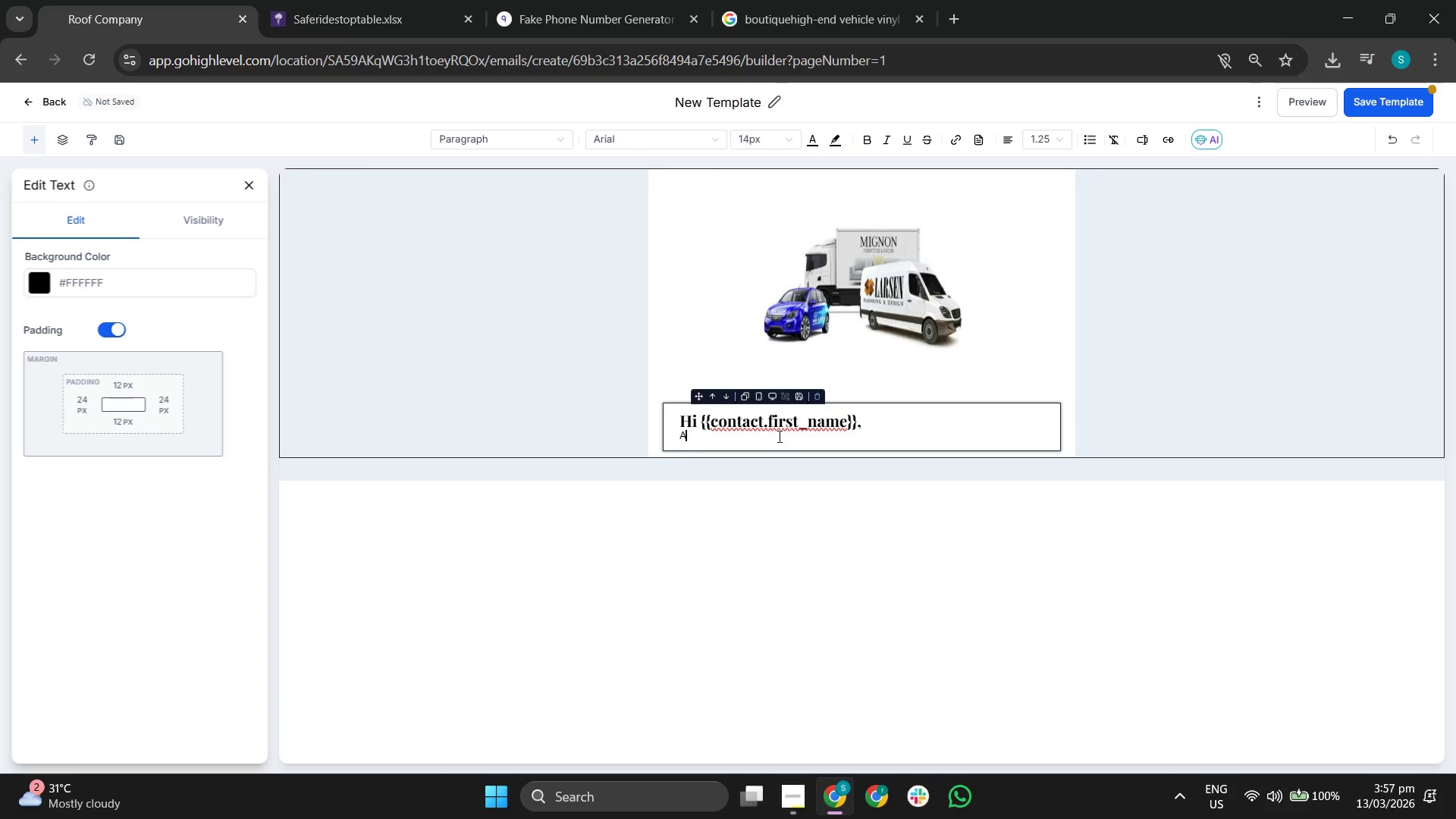 
key(Backspace)
 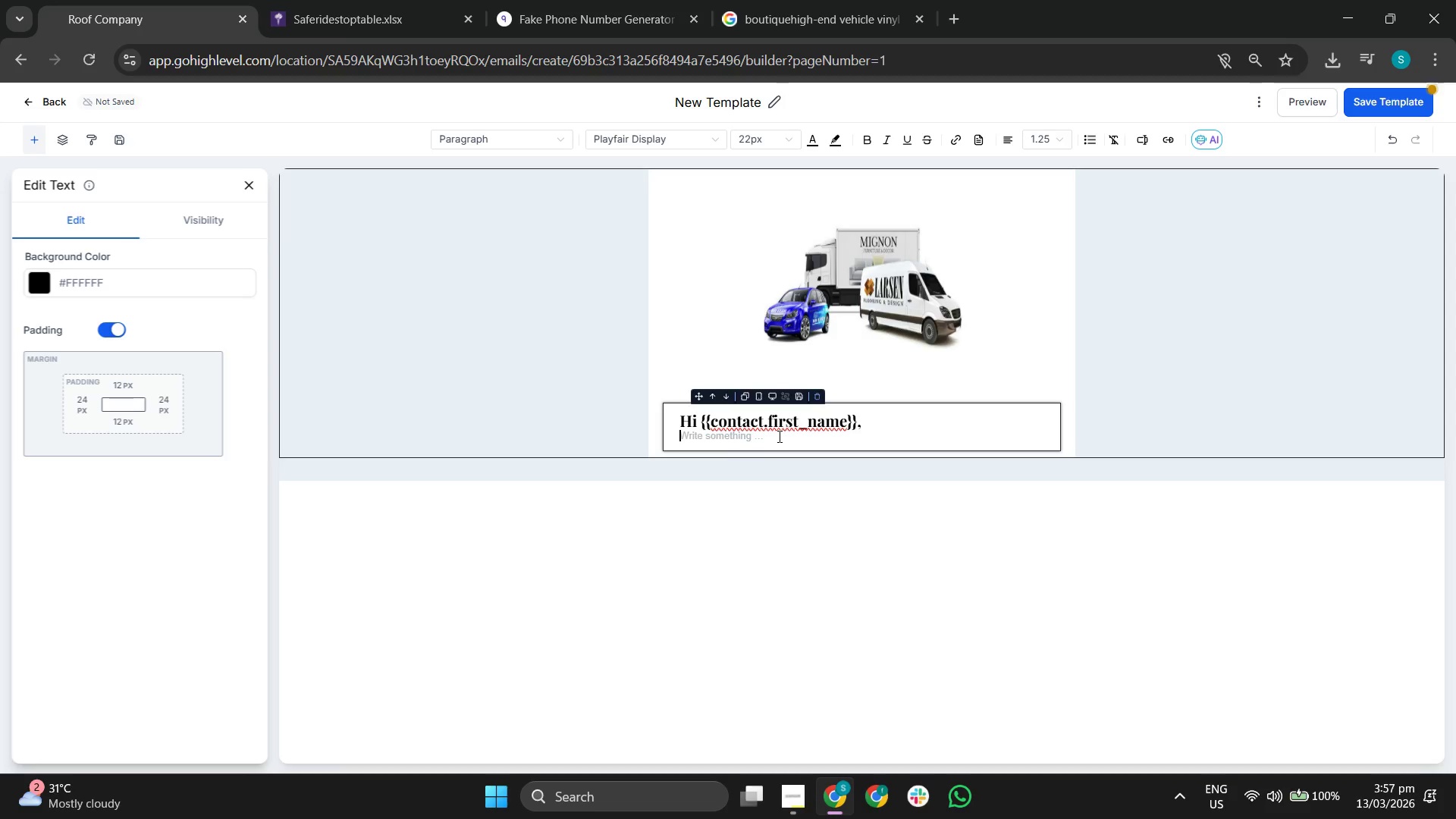 
key(Backspace)
 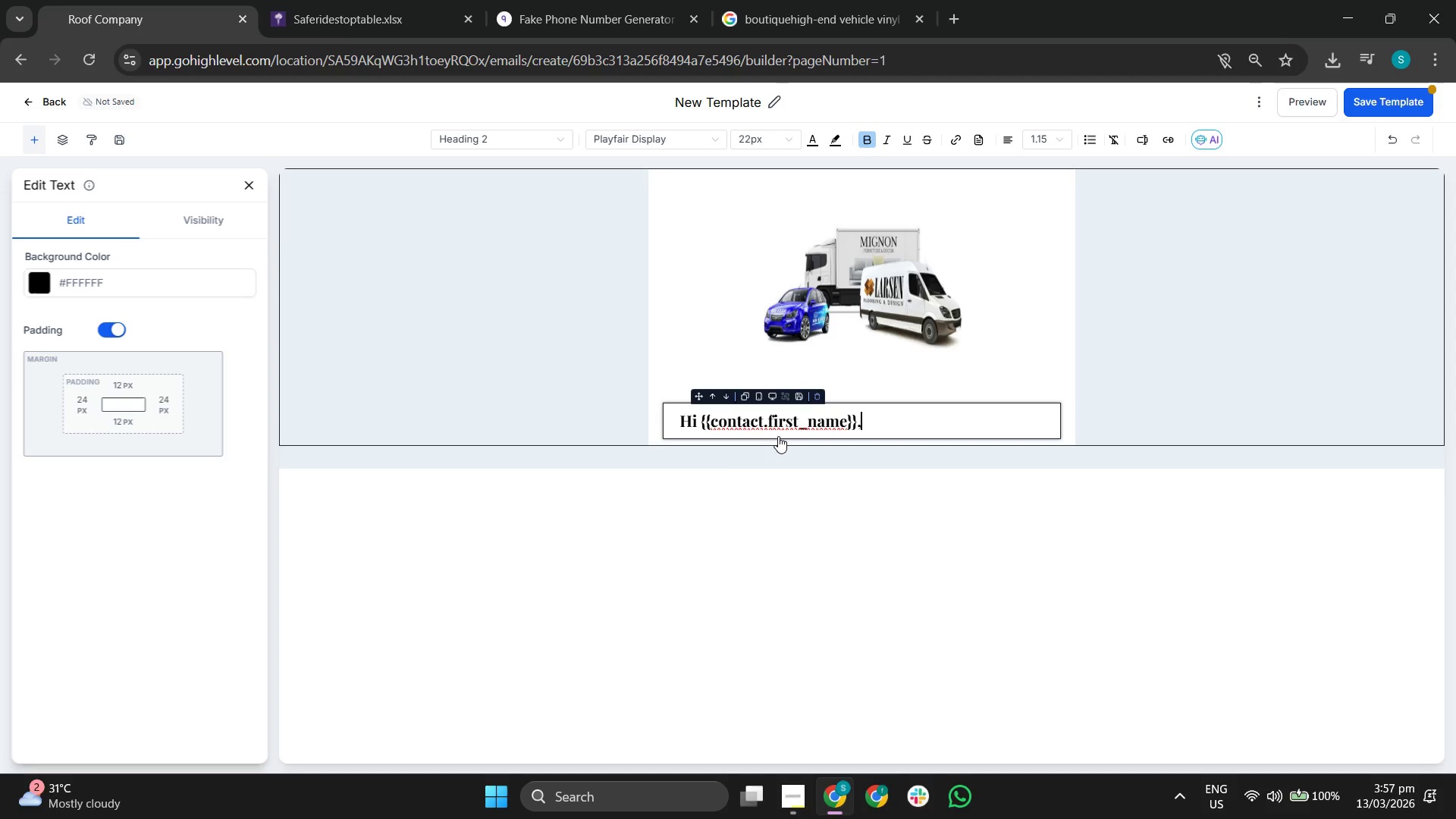 
key(Shift+Enter)
 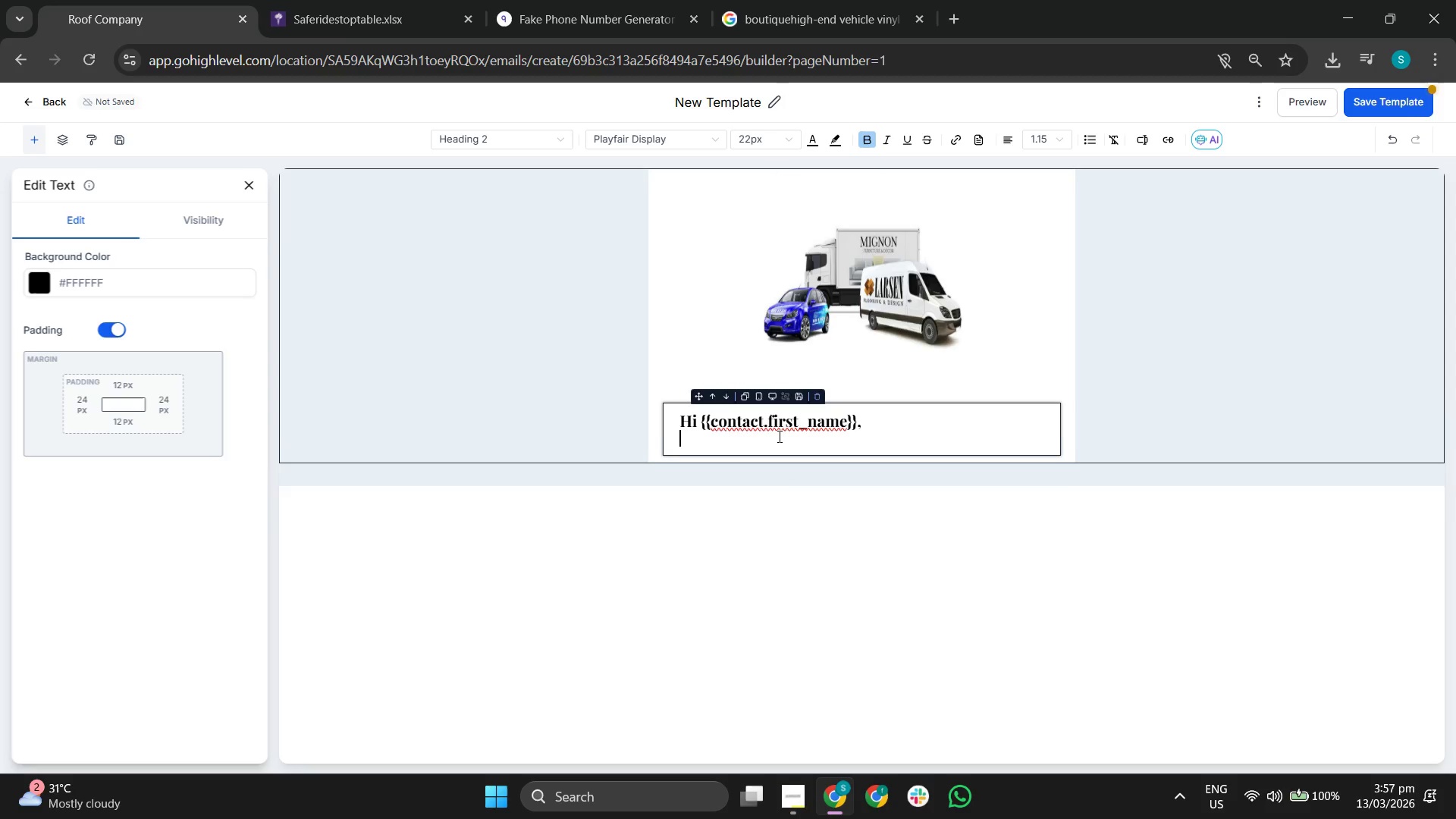 
key(Shift+Enter)
 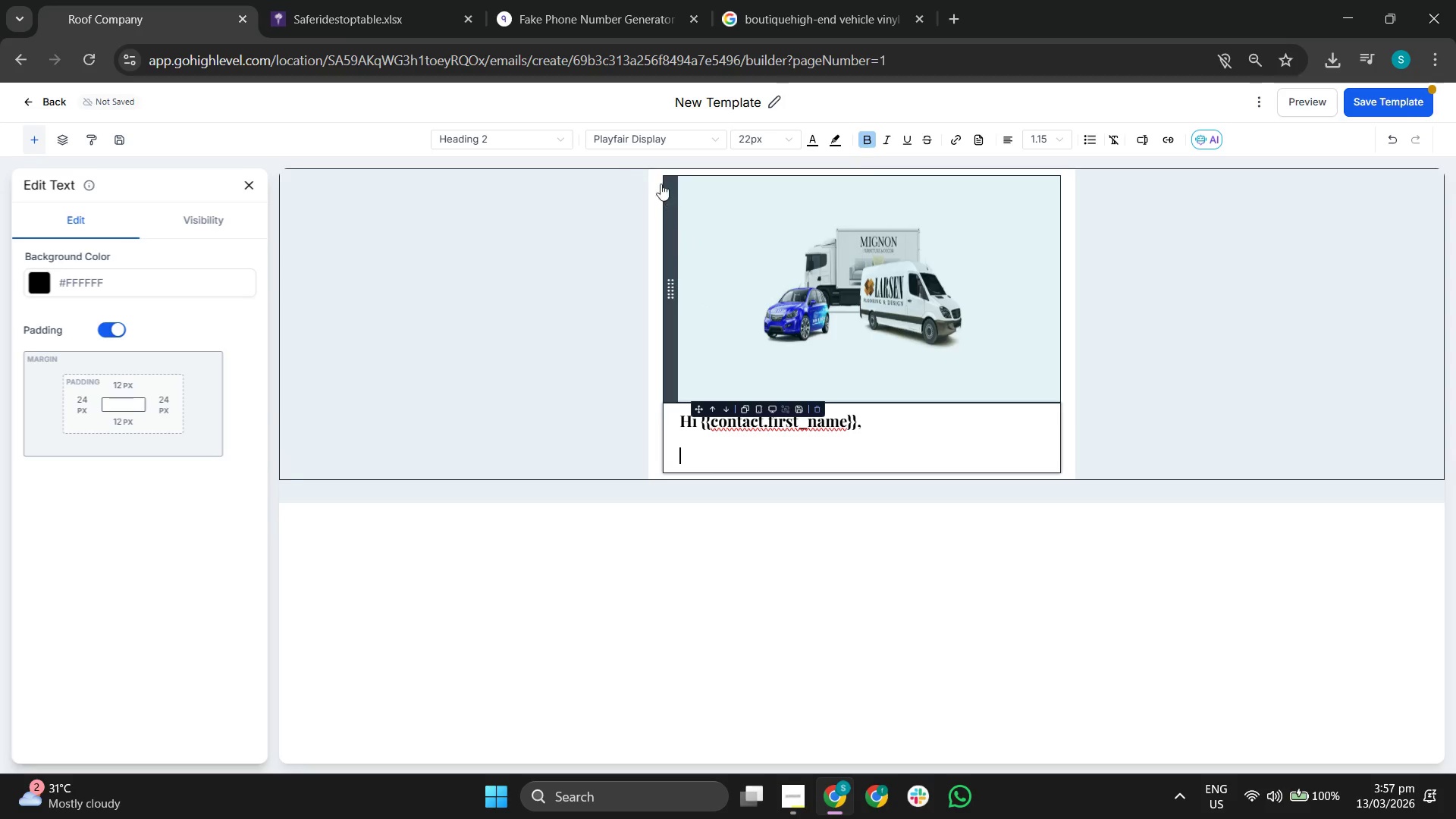 
left_click([649, 142])
 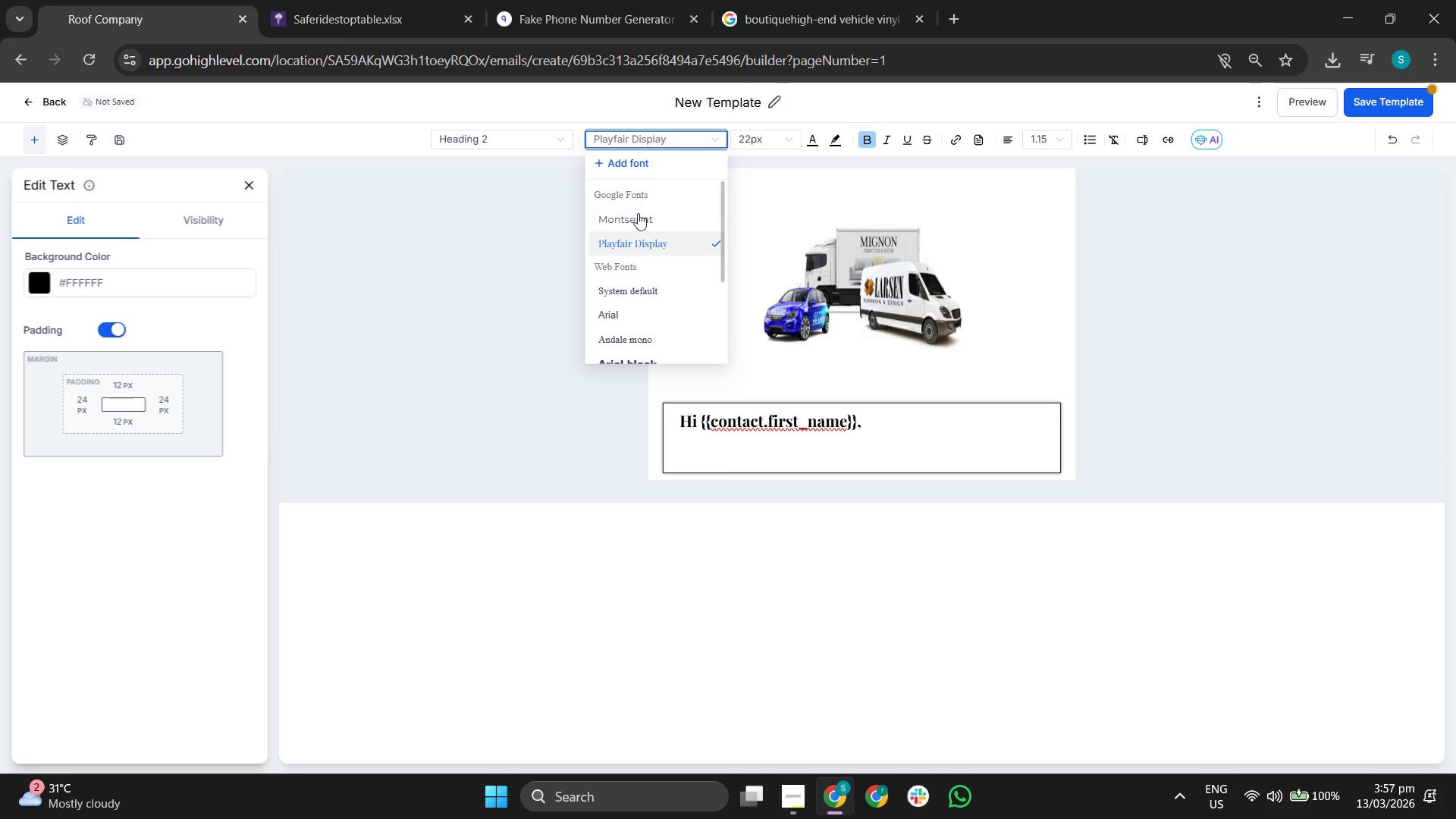 
left_click([636, 219])
 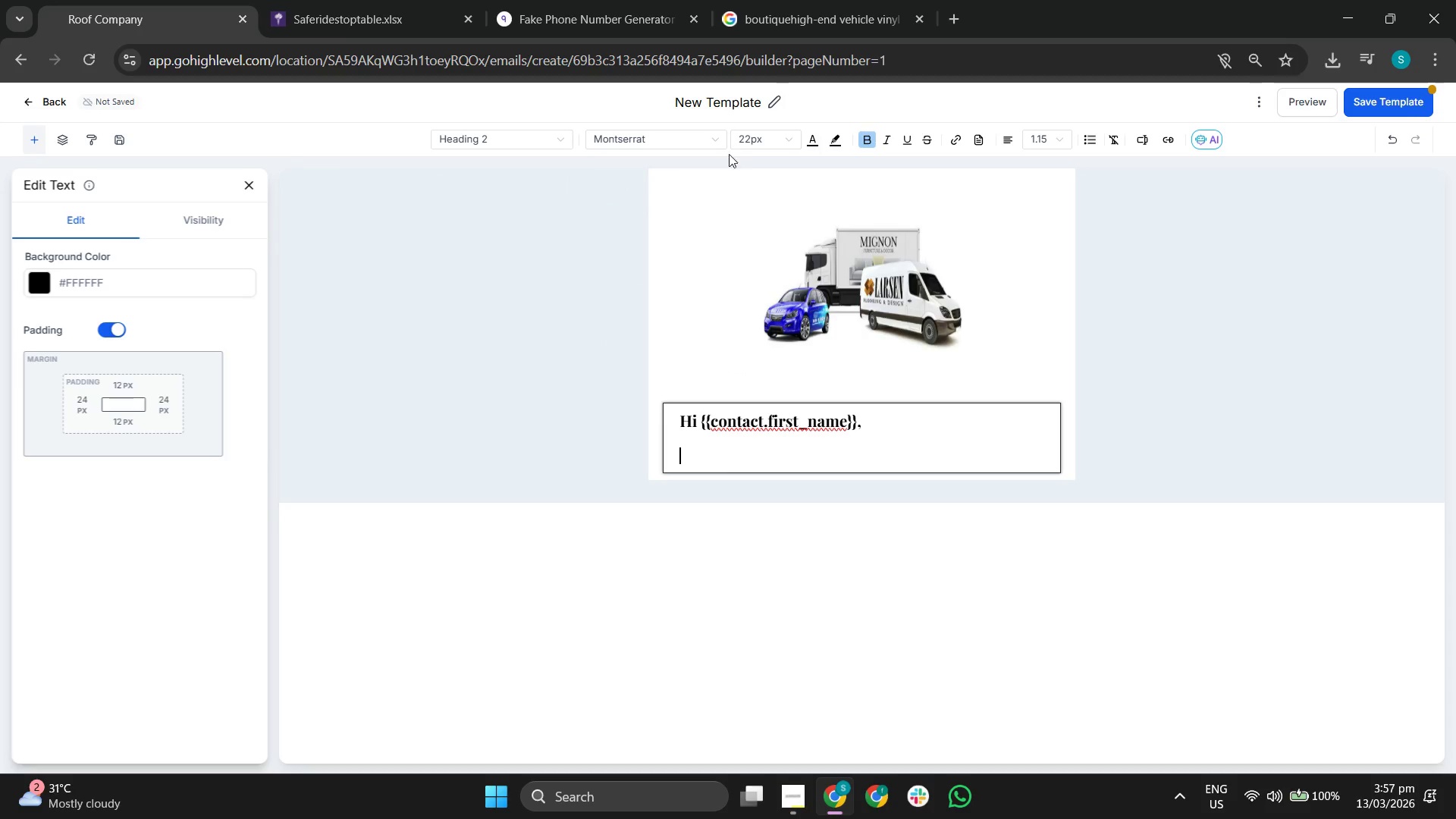 
left_click([742, 146])
 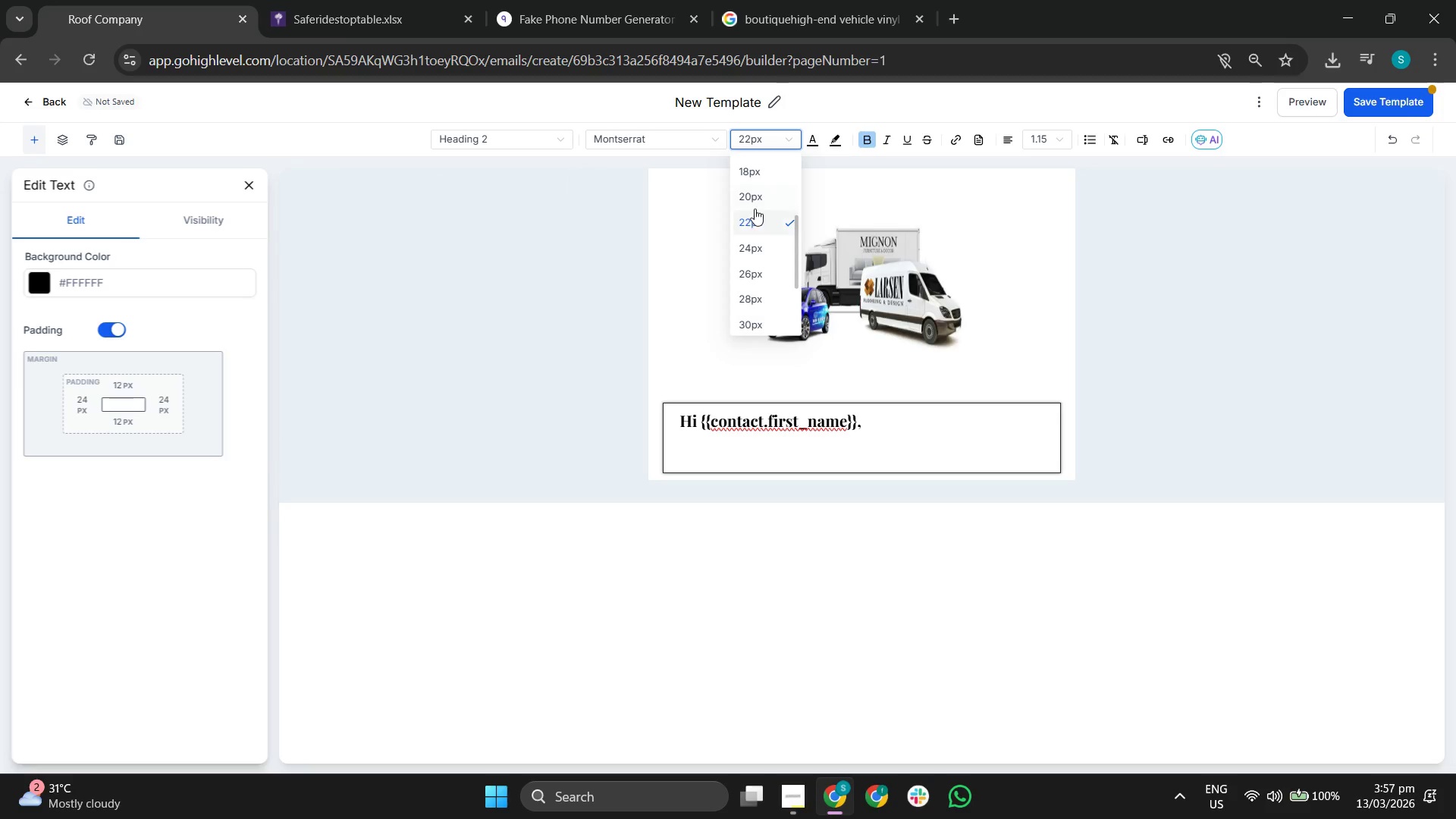 
scroll: coordinate [755, 202], scroll_direction: up, amount: 1.0
 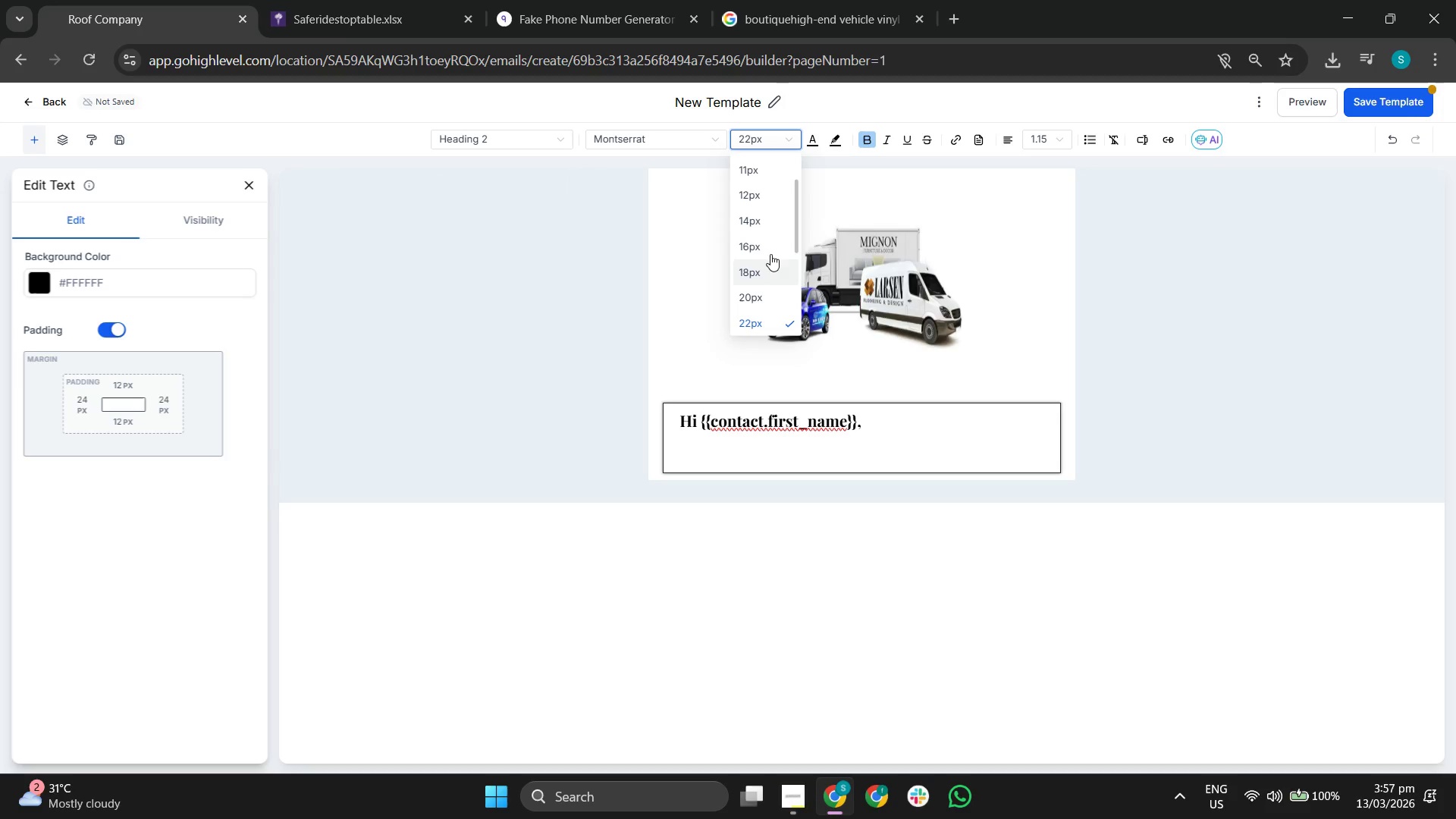 
left_click([767, 246])
 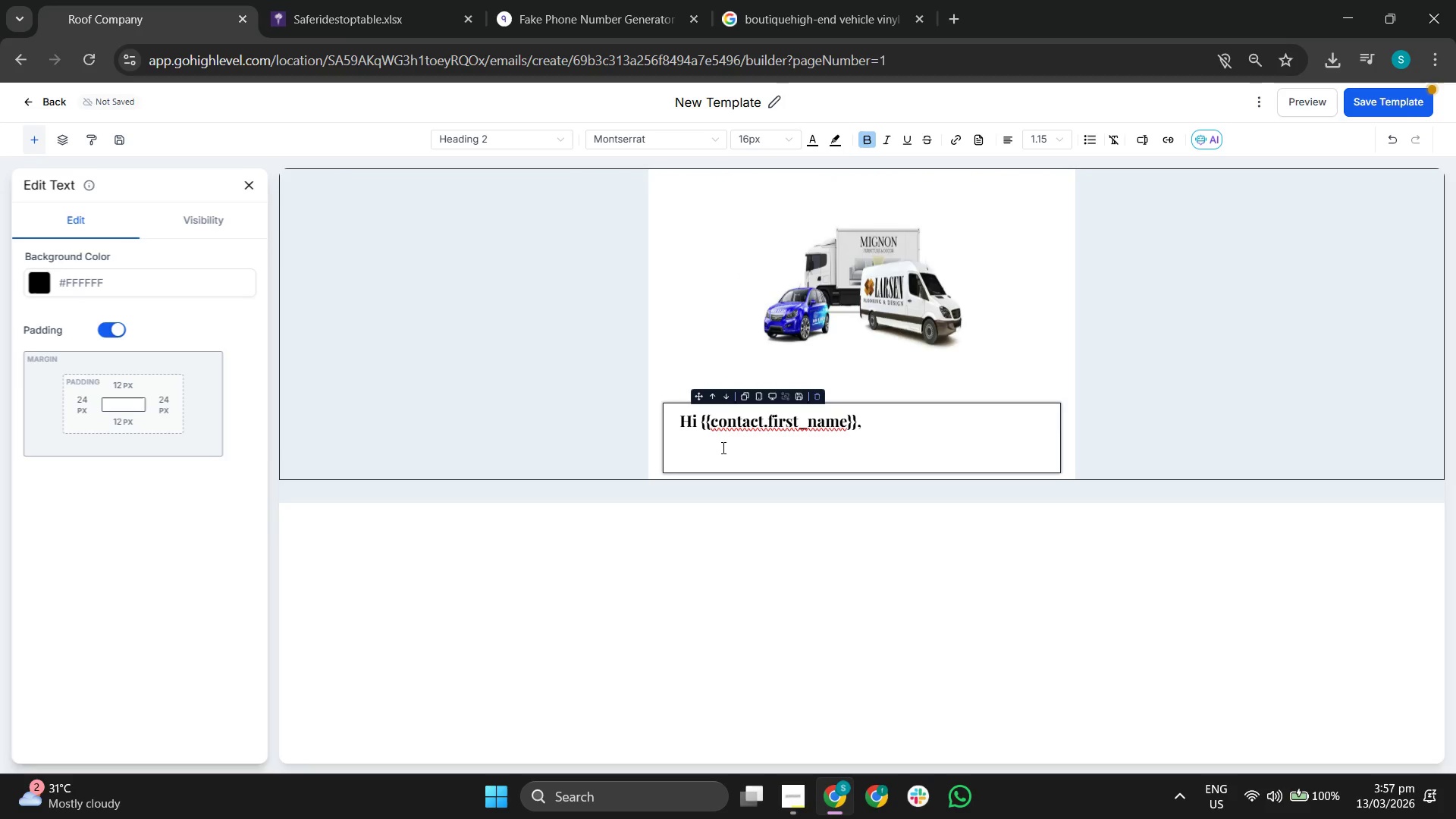 
key(CapsLock)
 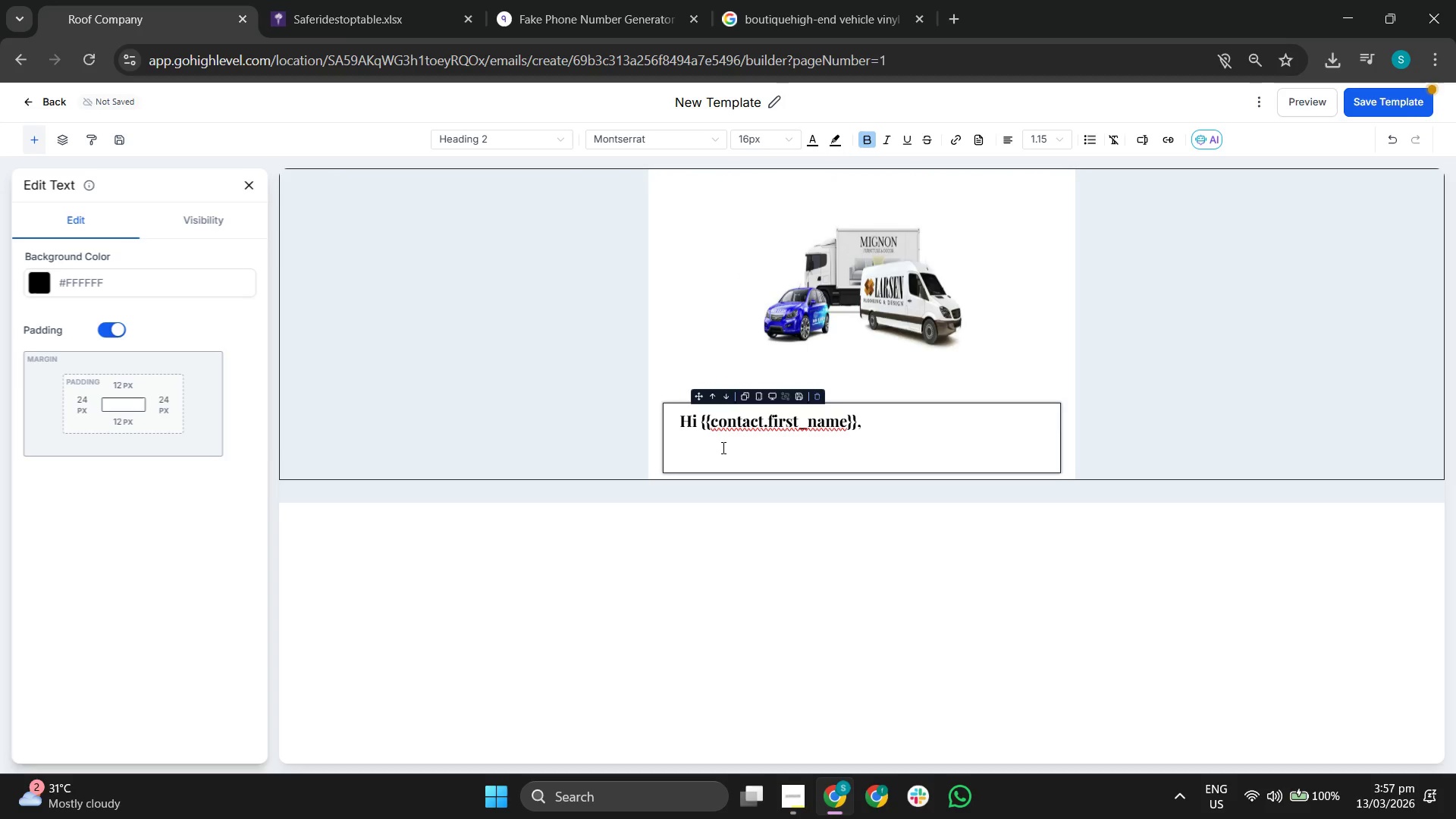 
key(F)
 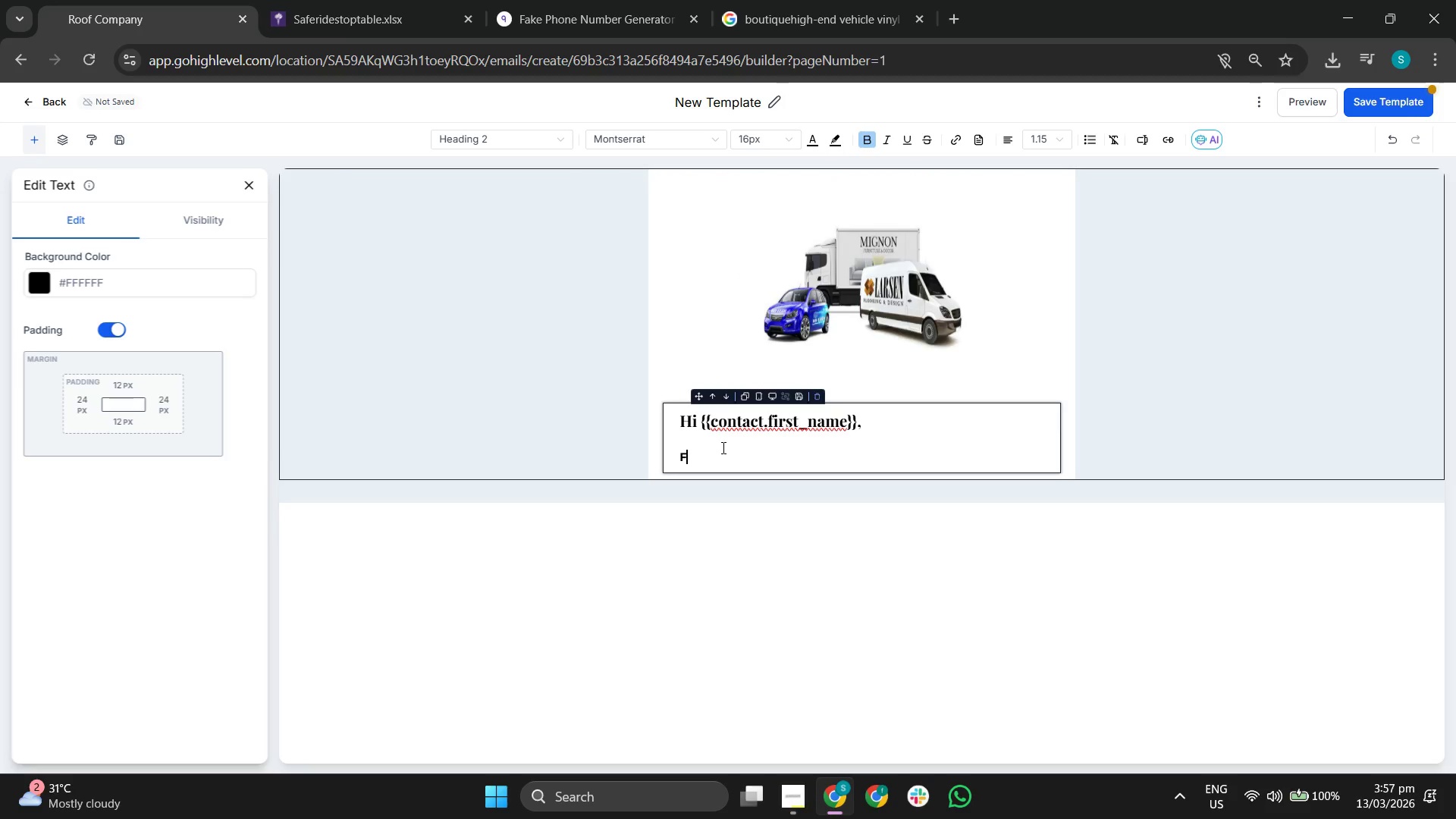 
key(CapsLock)
 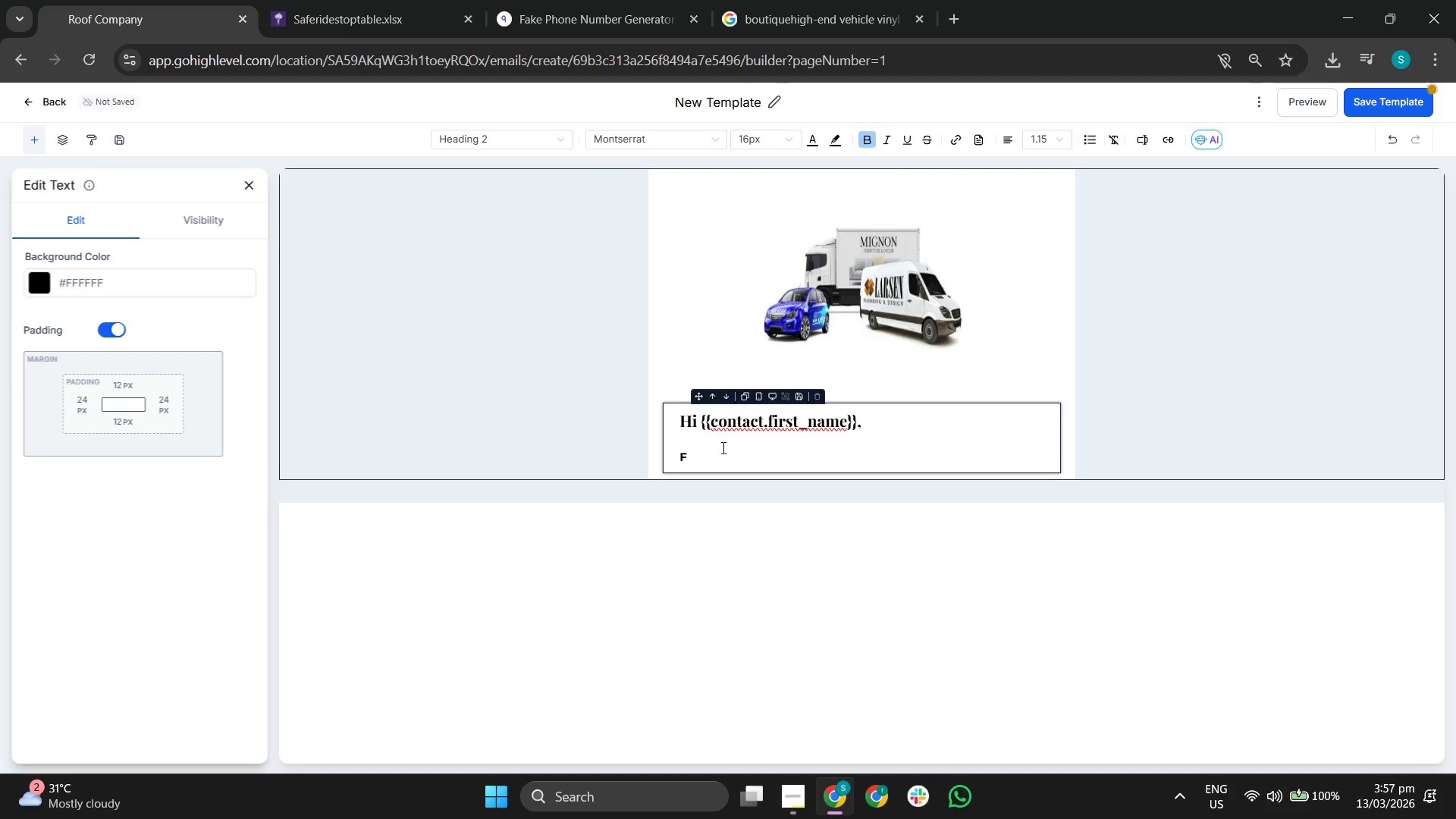 
key(Backspace)
 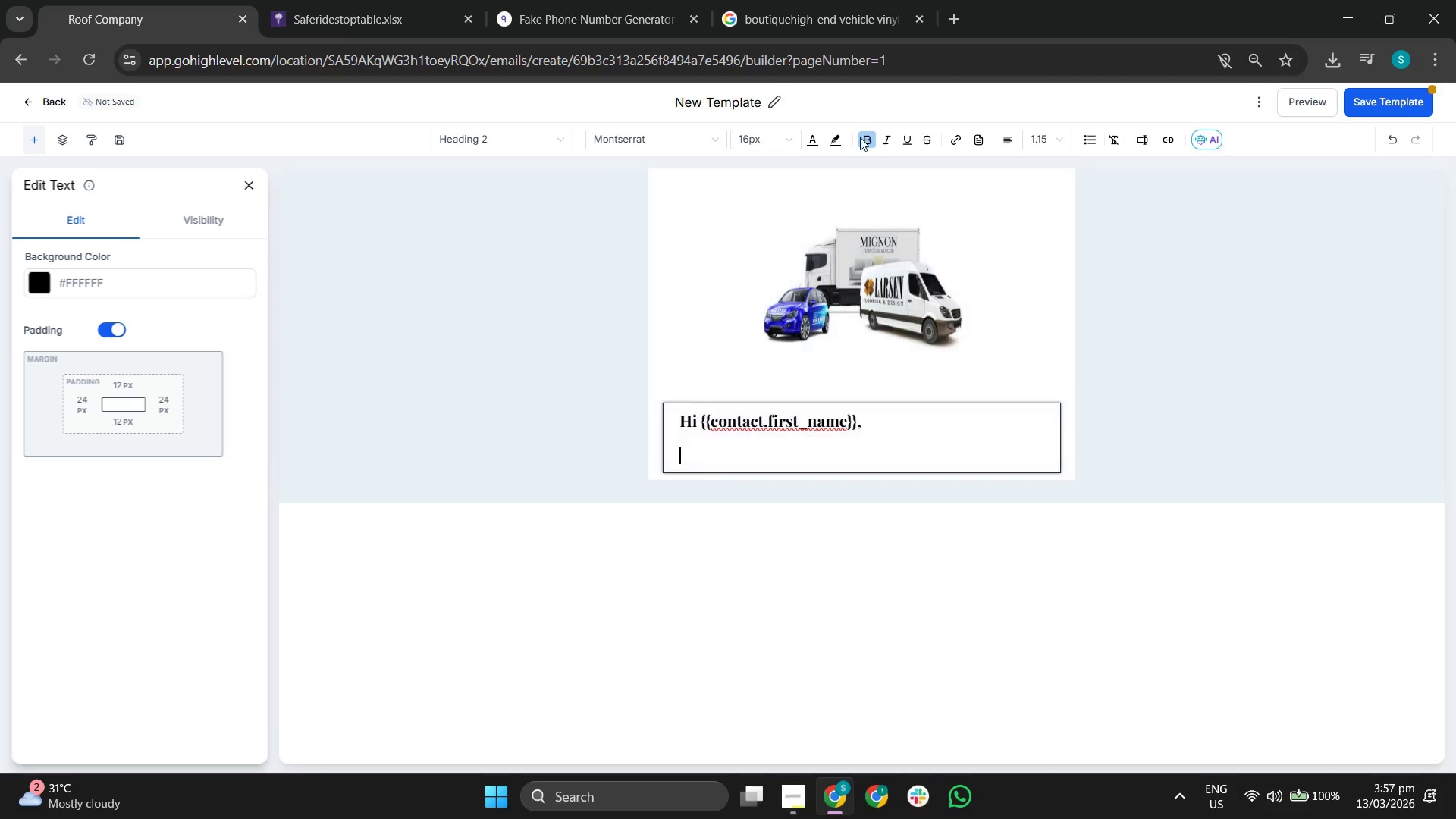 
left_click([868, 140])
 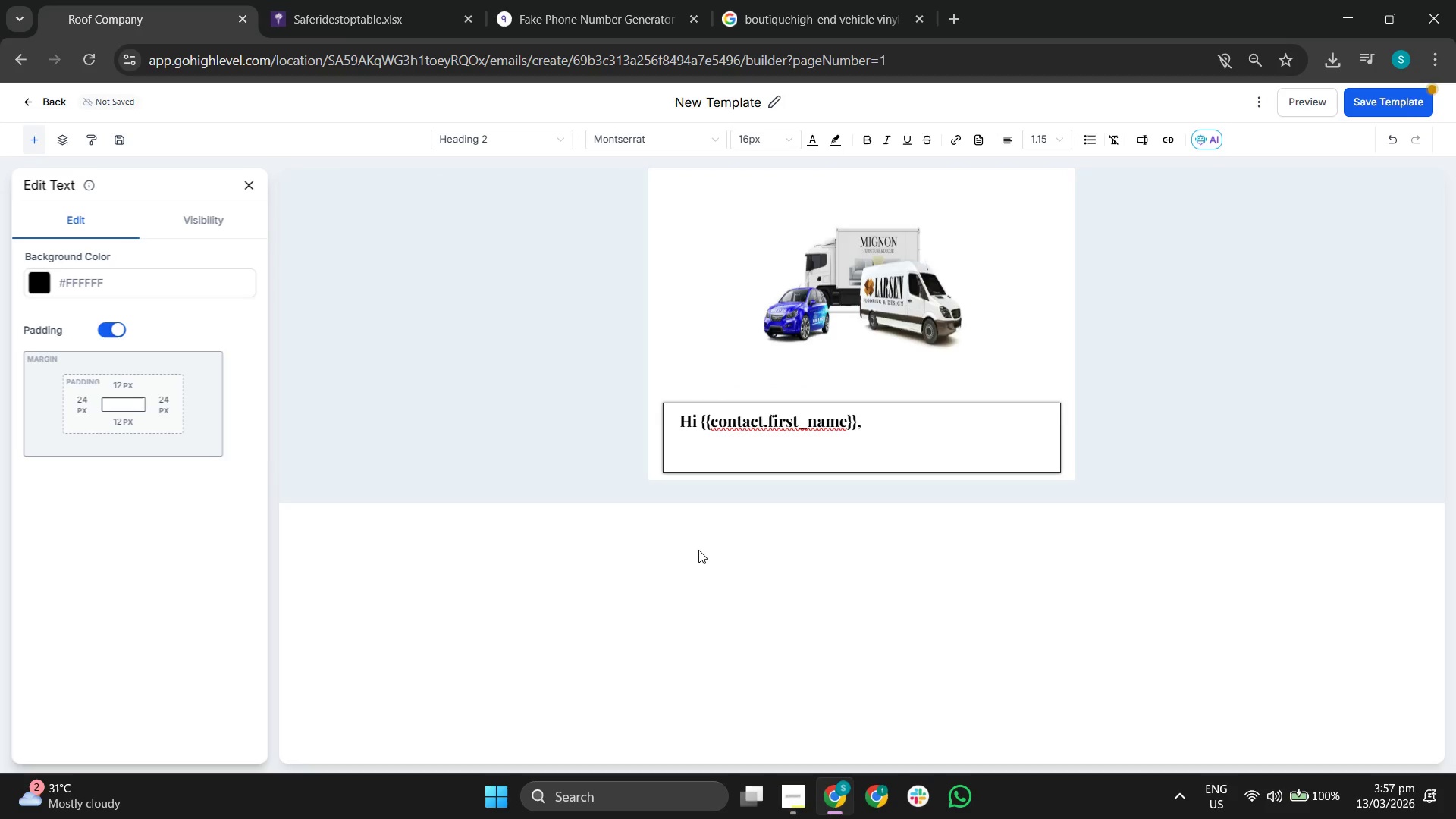 
key(CapsLock)
 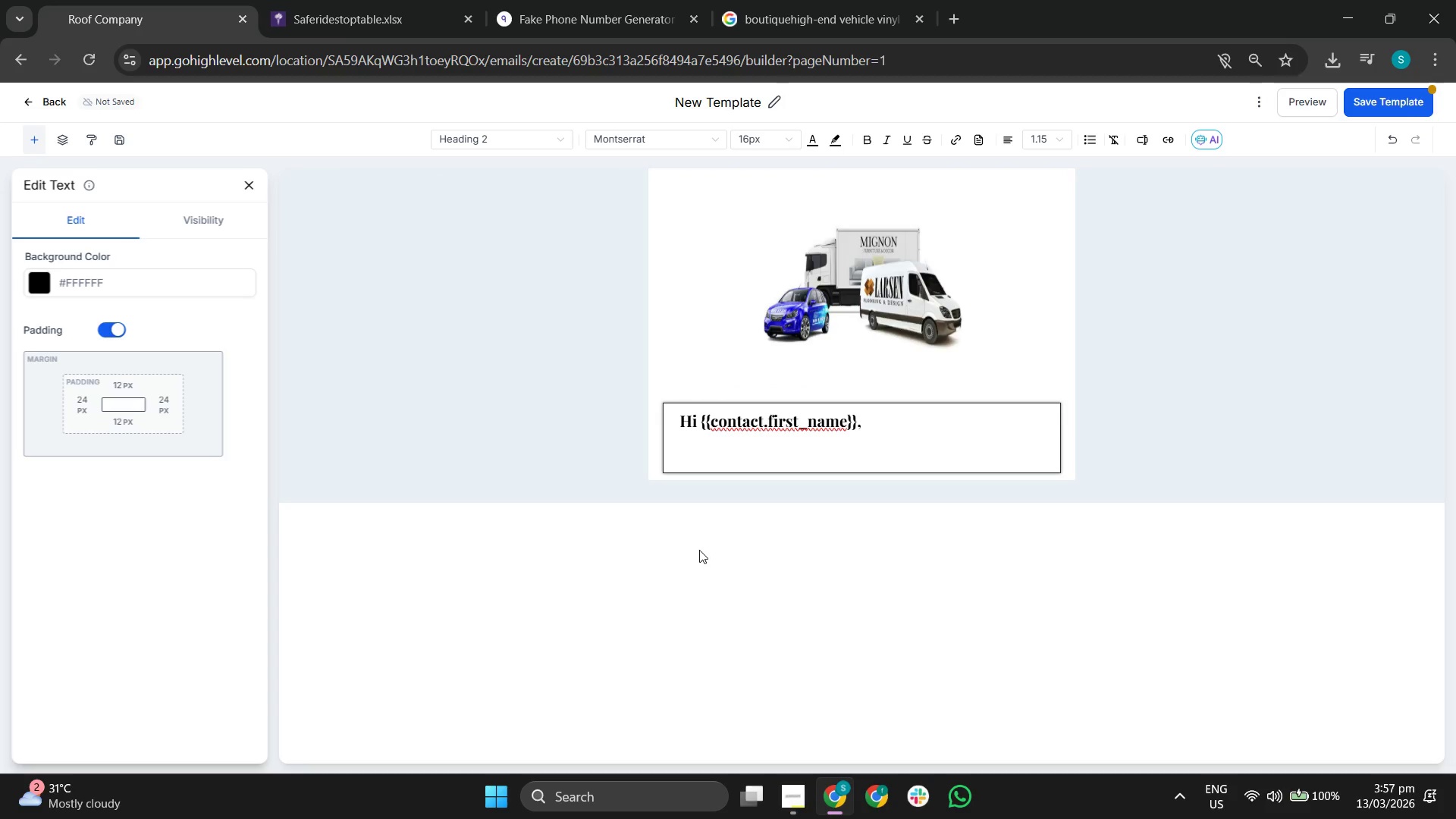 
key(CapsLock)
 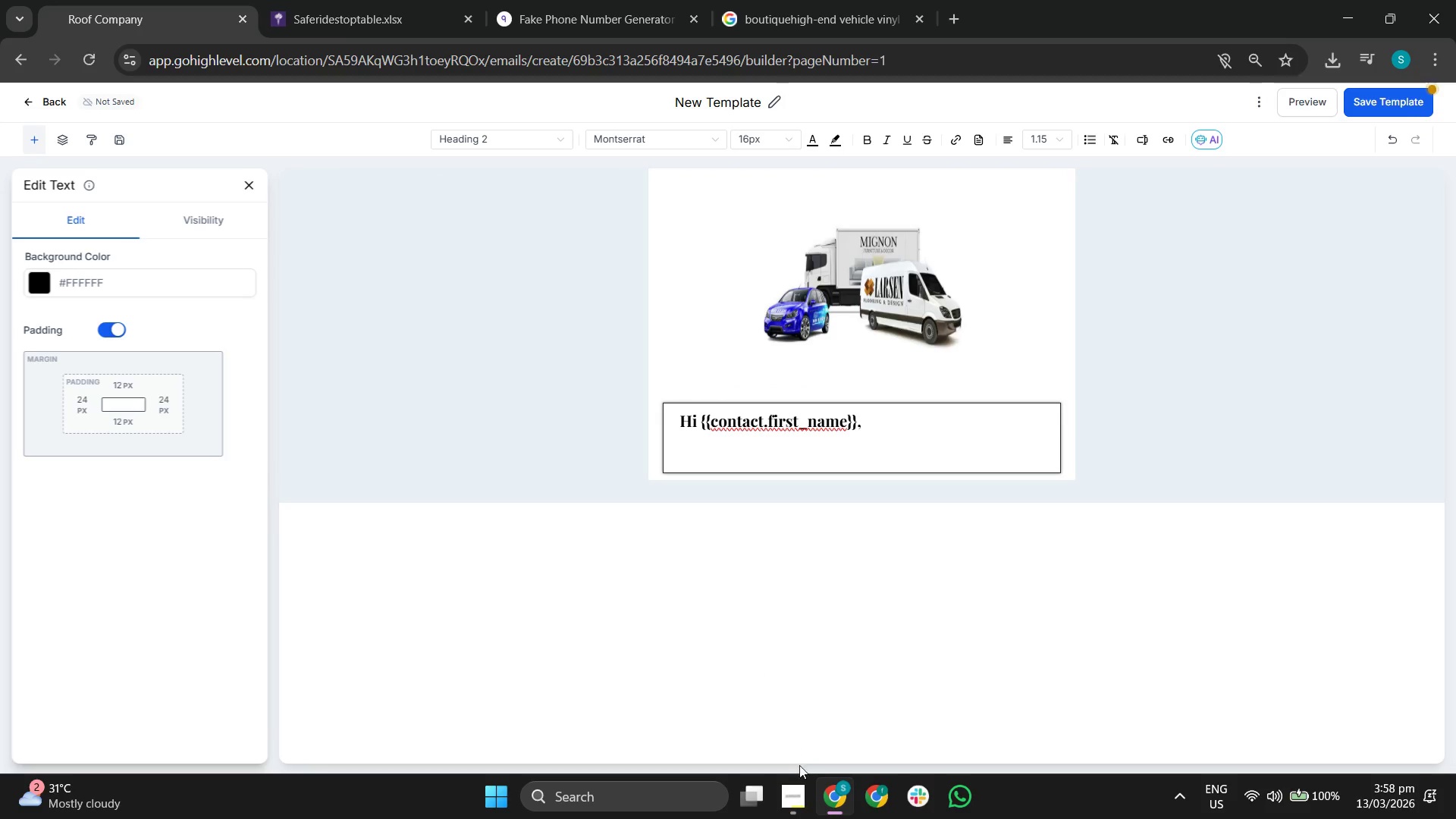 
left_click([790, 789])